 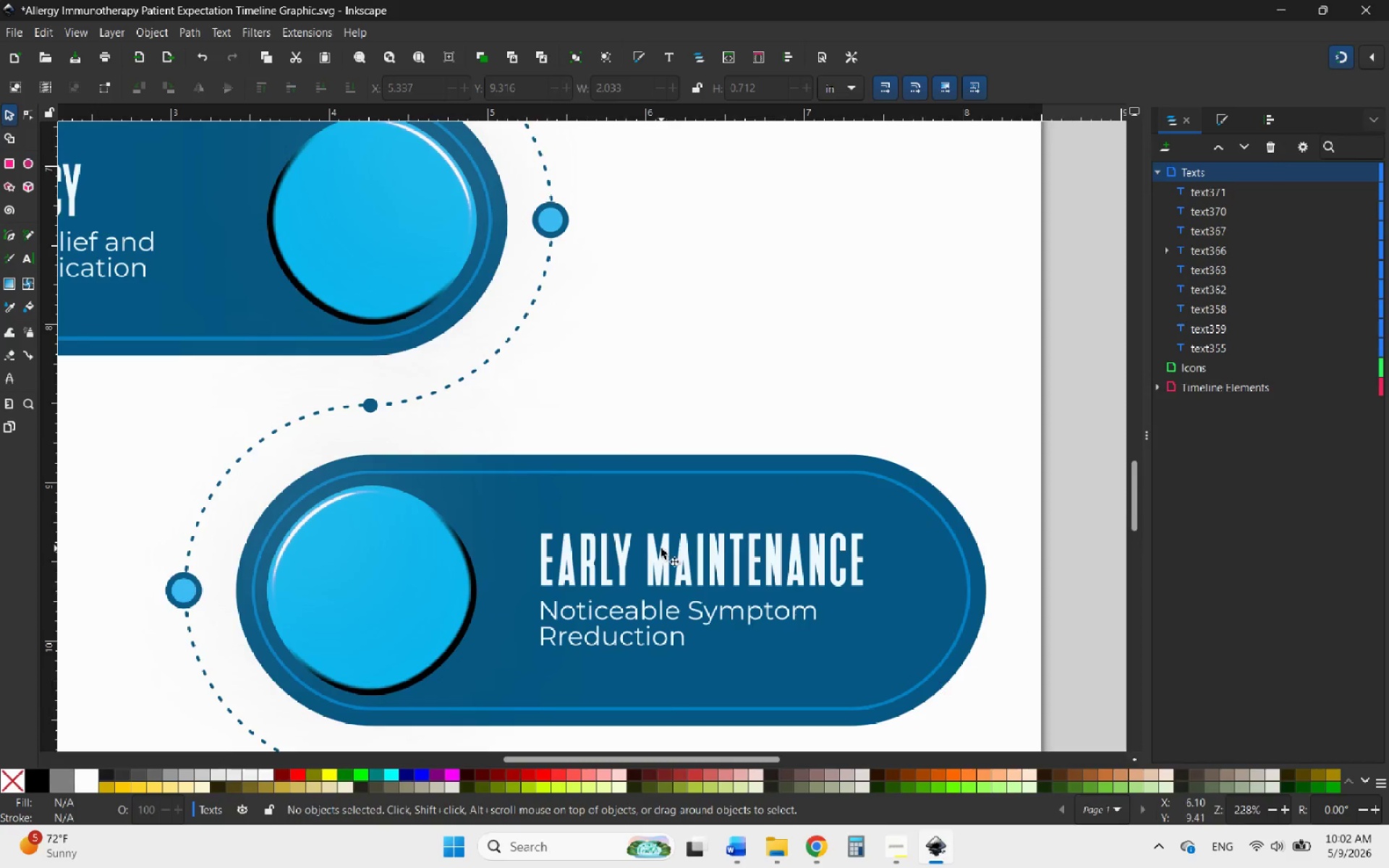 
left_click([661, 548])
 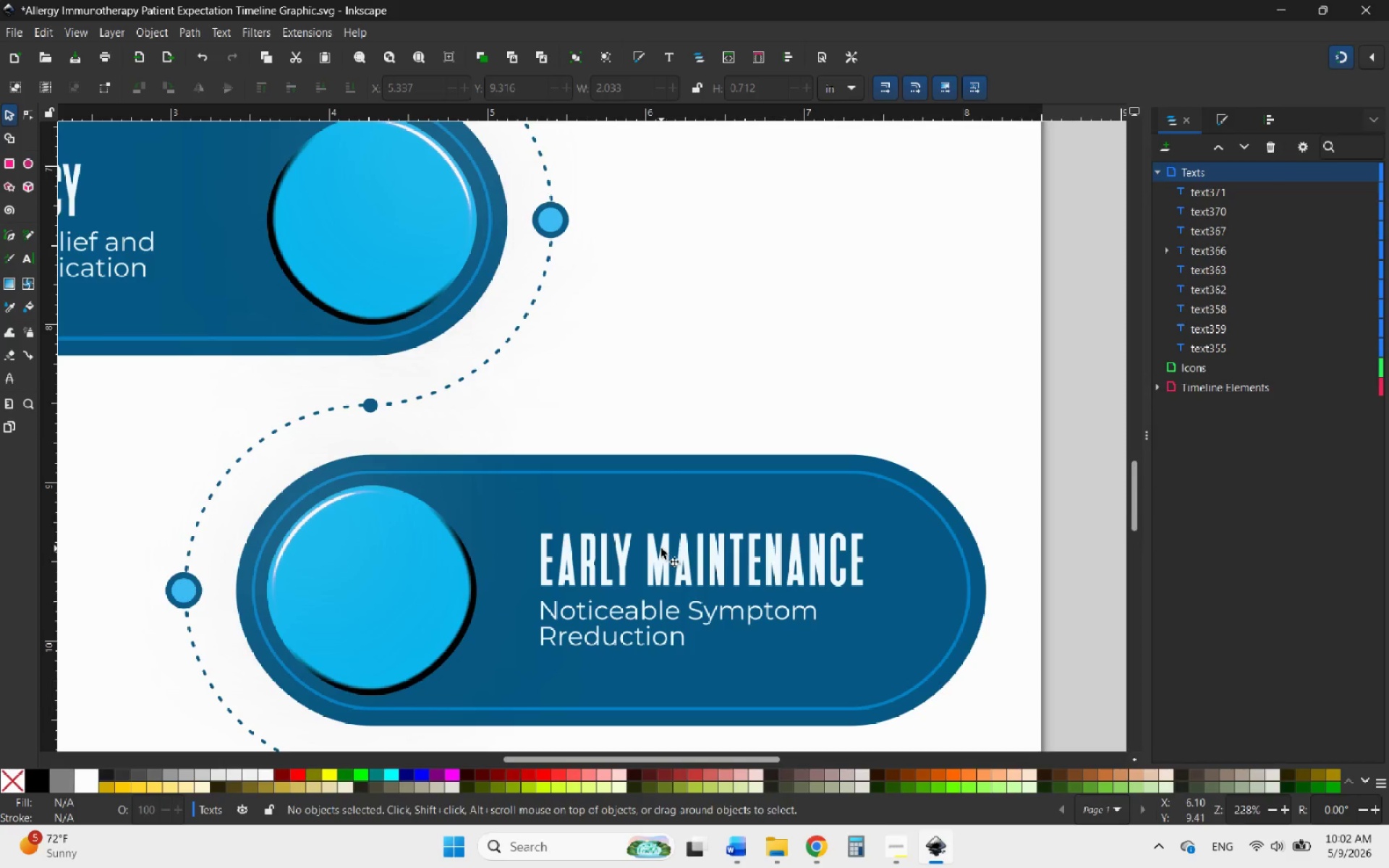 
scroll: coordinate [661, 548], scroll_direction: up, amount: 3.0
 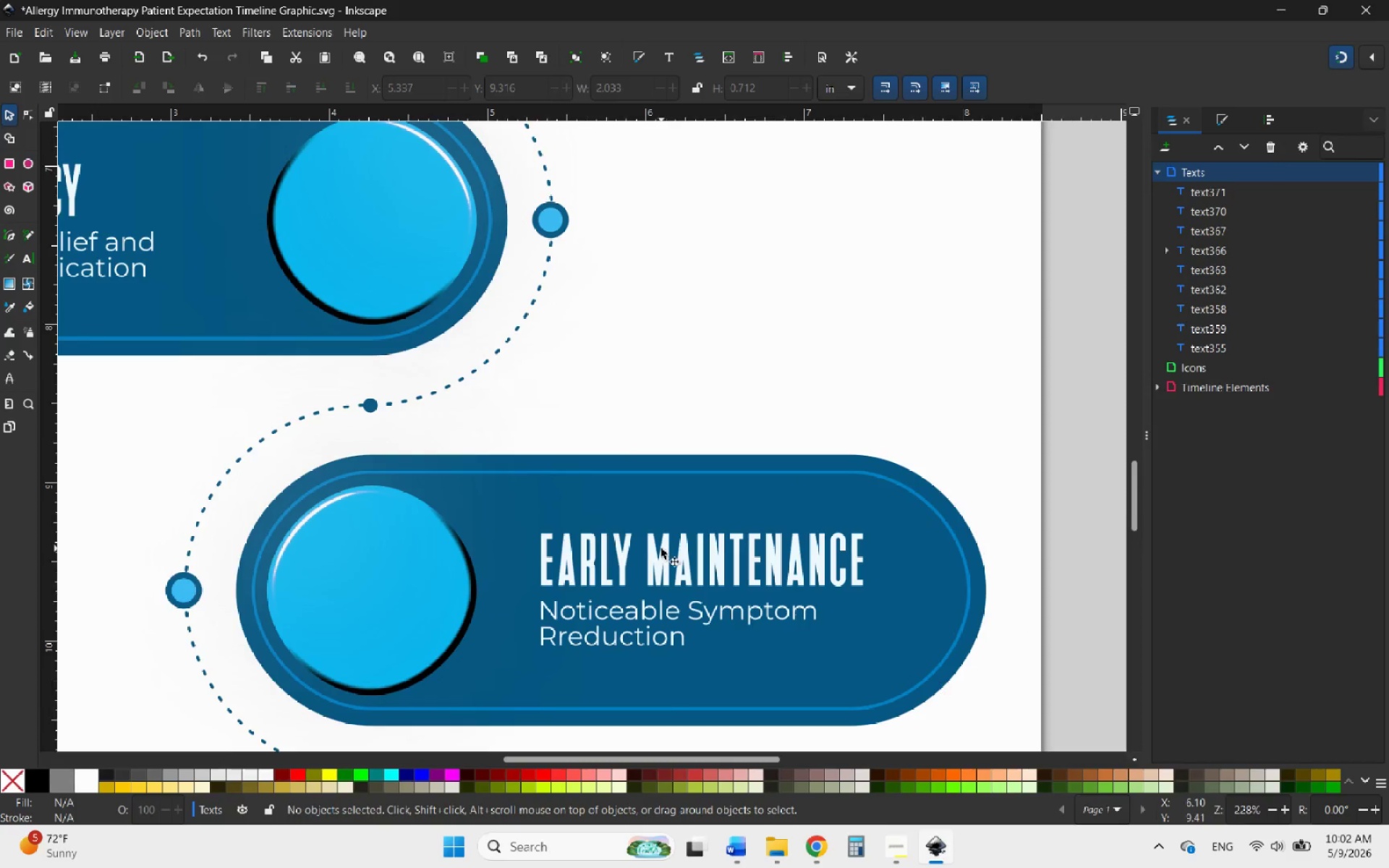 
double_click([661, 548])
 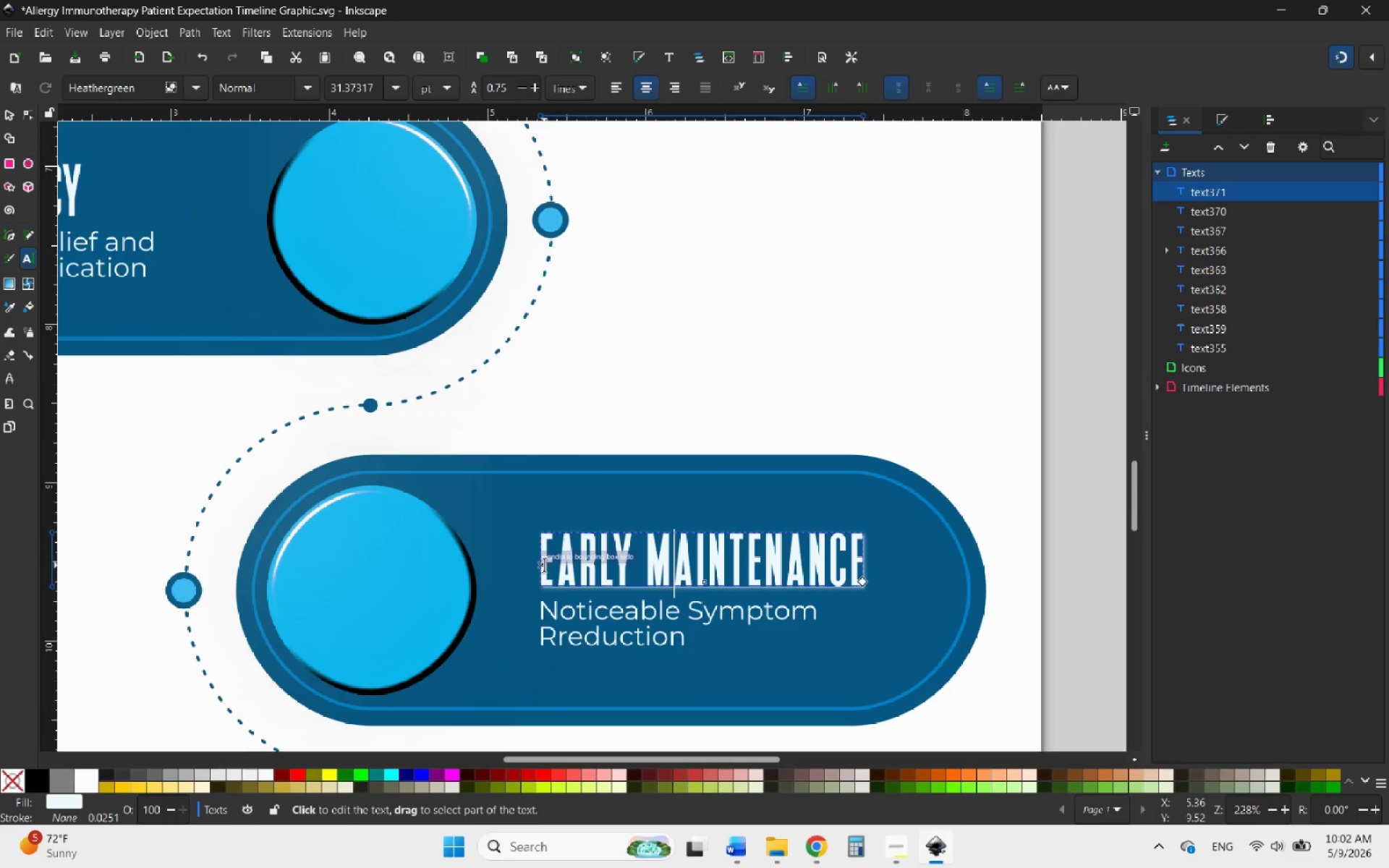 
left_click_drag(start_coordinate=[544, 565], to_coordinate=[979, 575])
 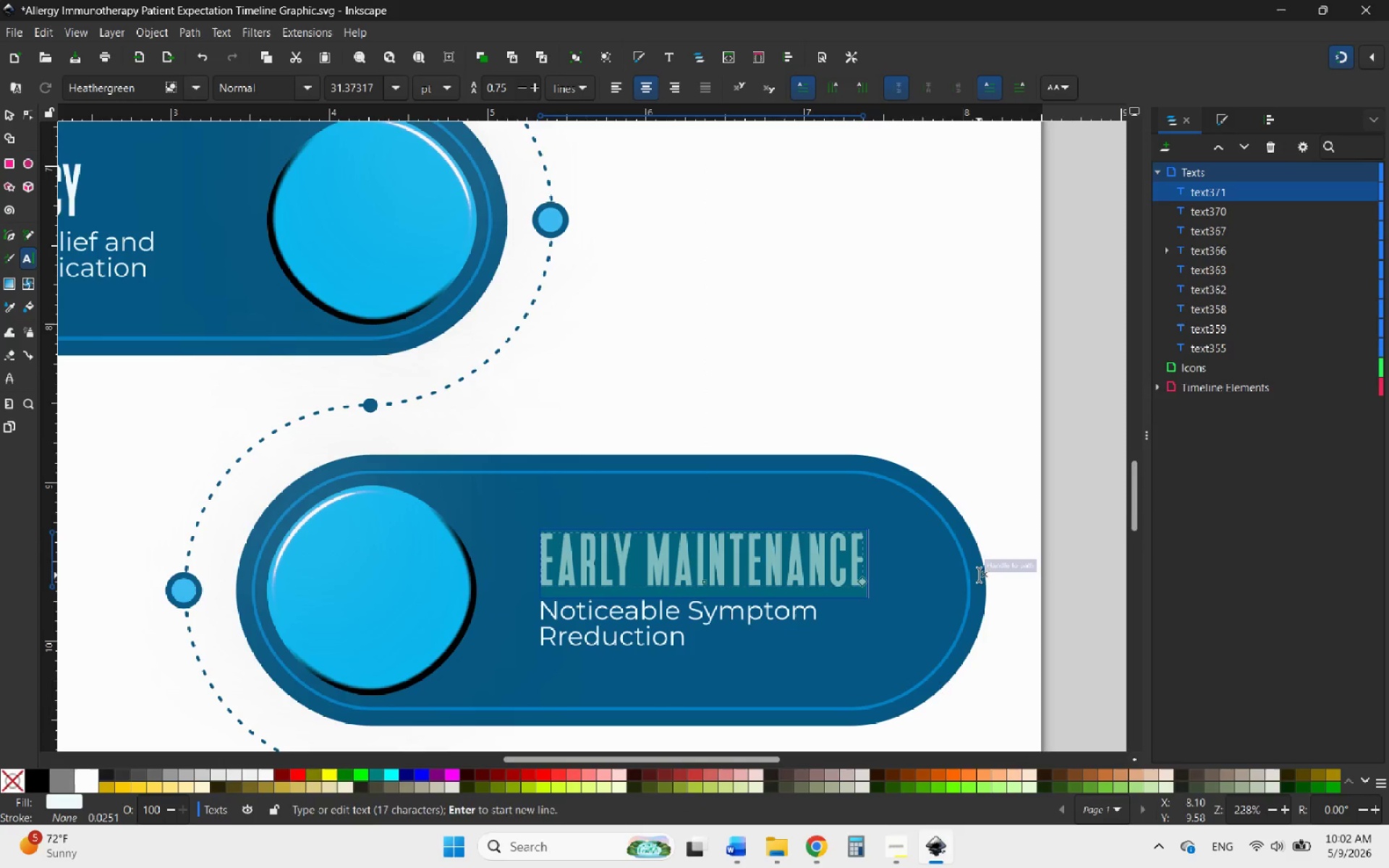 
key(Control+V)
 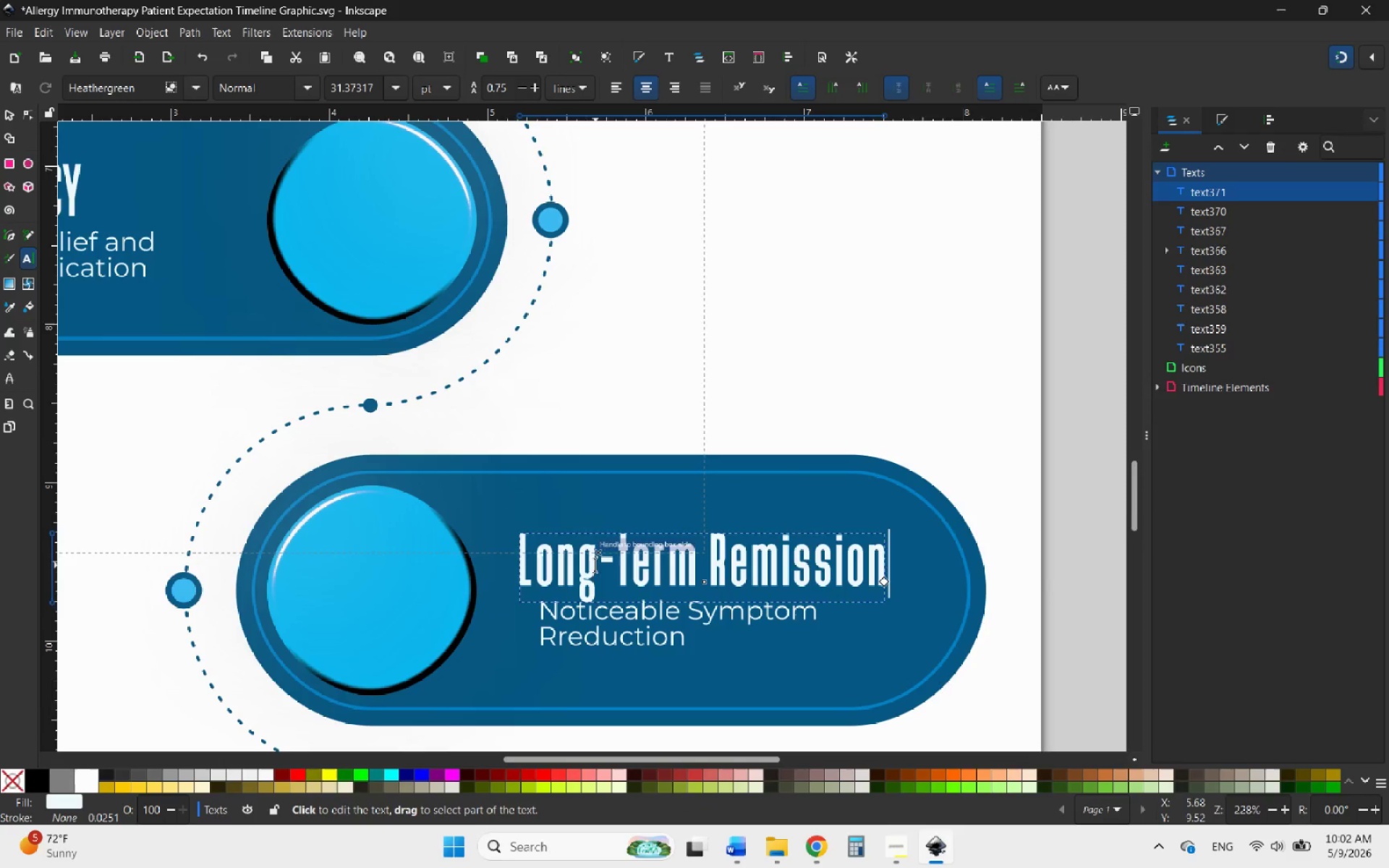 
left_click_drag(start_coordinate=[592, 565], to_coordinate=[581, 565])
 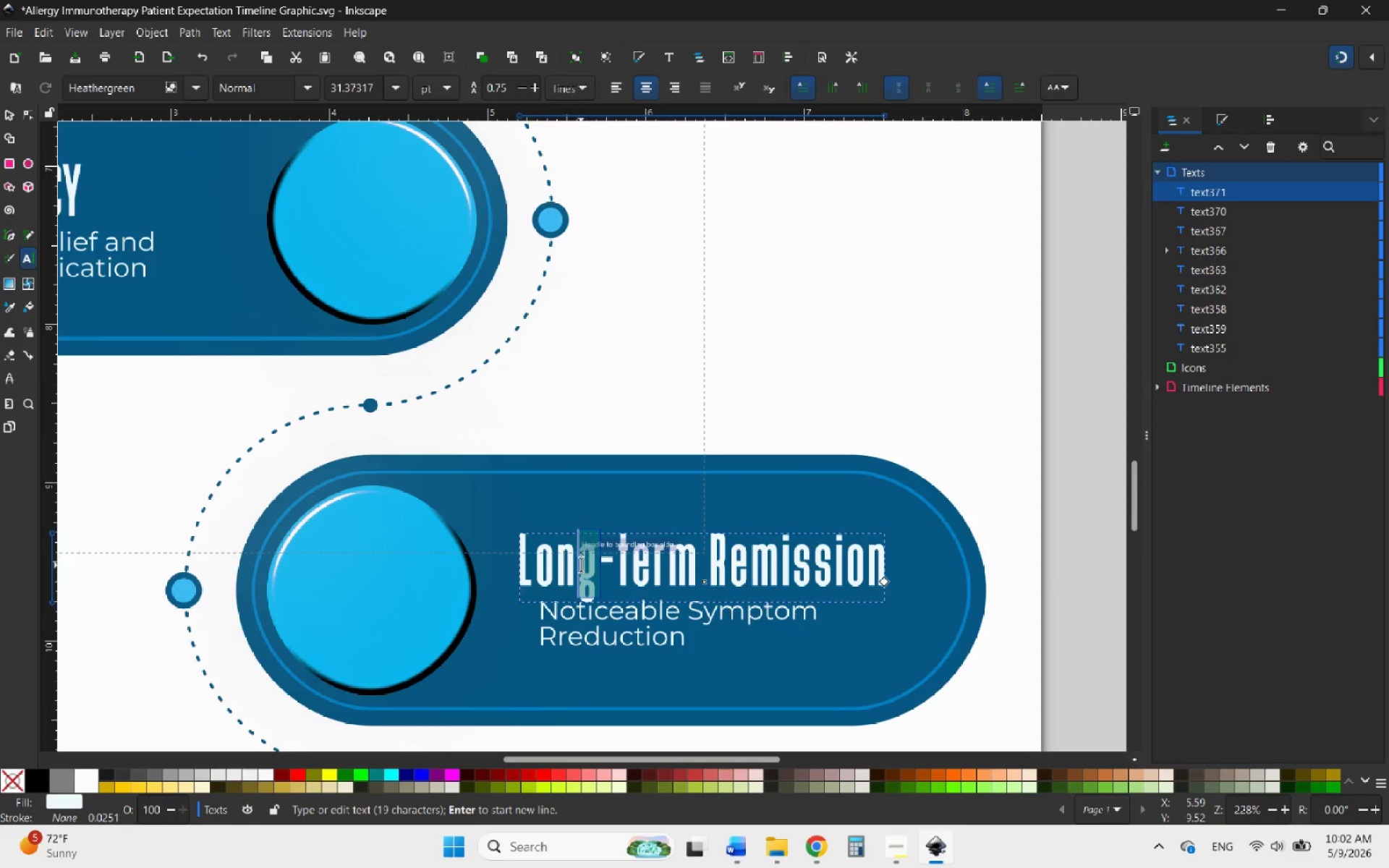 
hold_key(key=ShiftLeft, duration=0.53)
 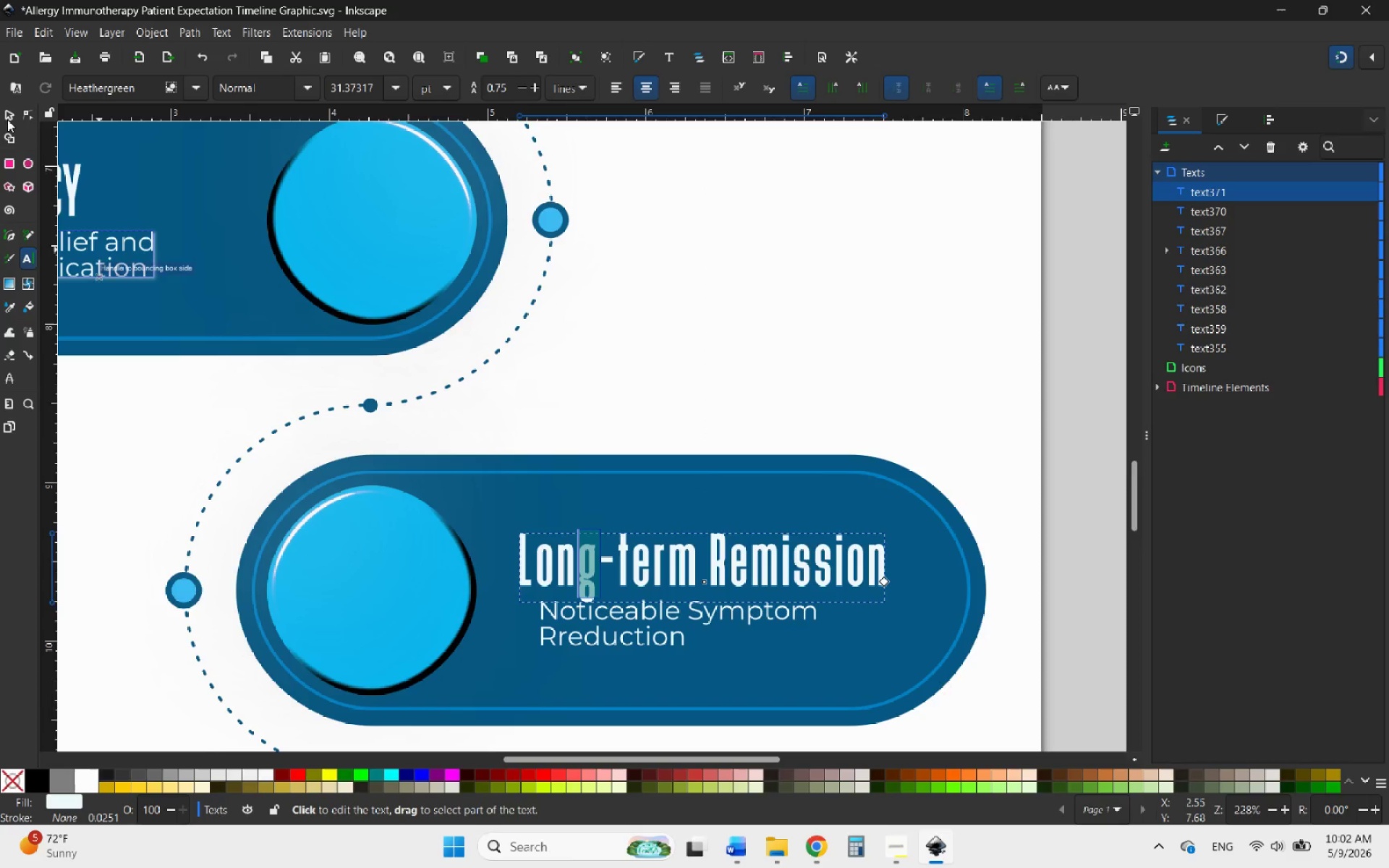 
left_click([7, 116])
 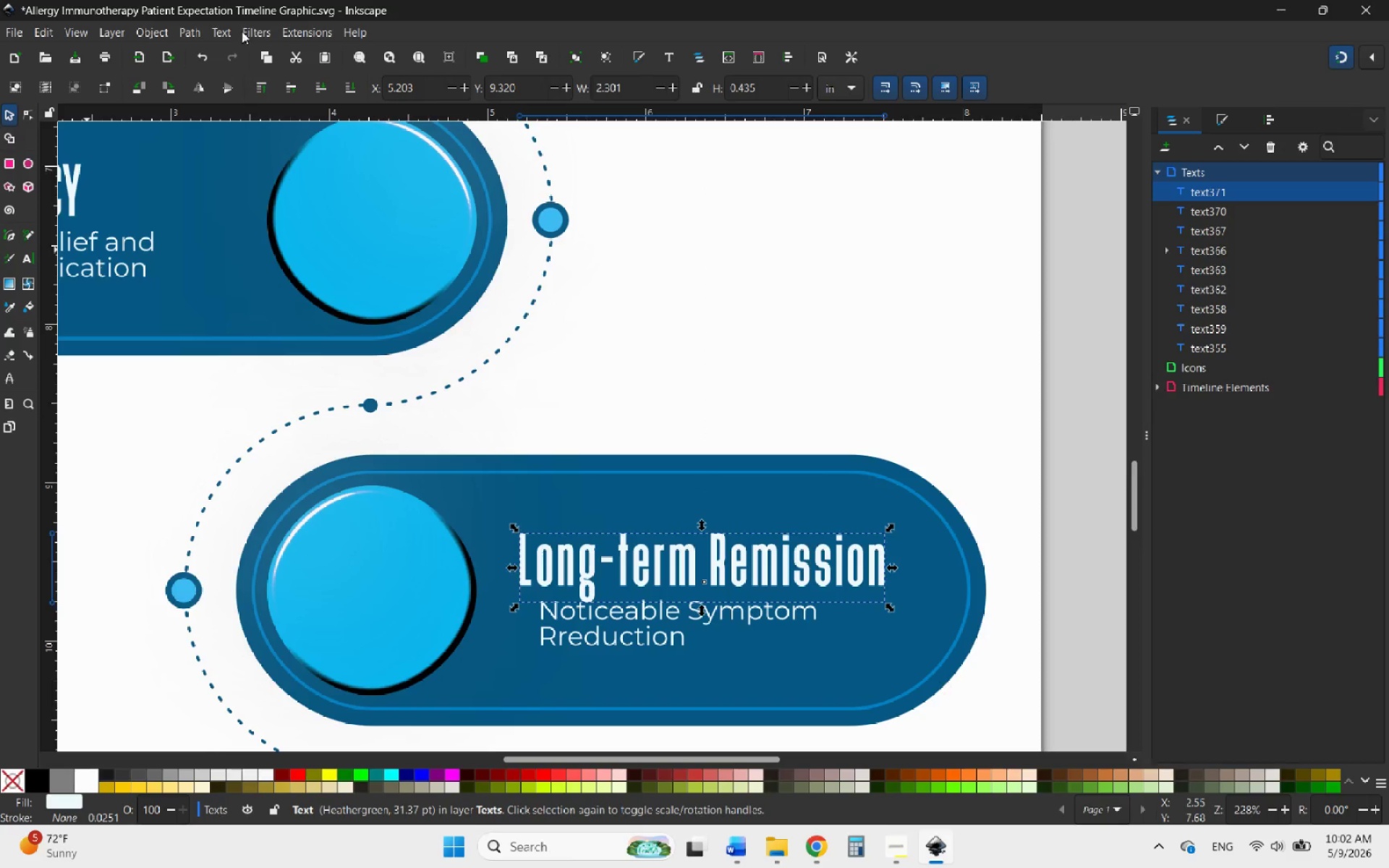 
left_click([286, 28])
 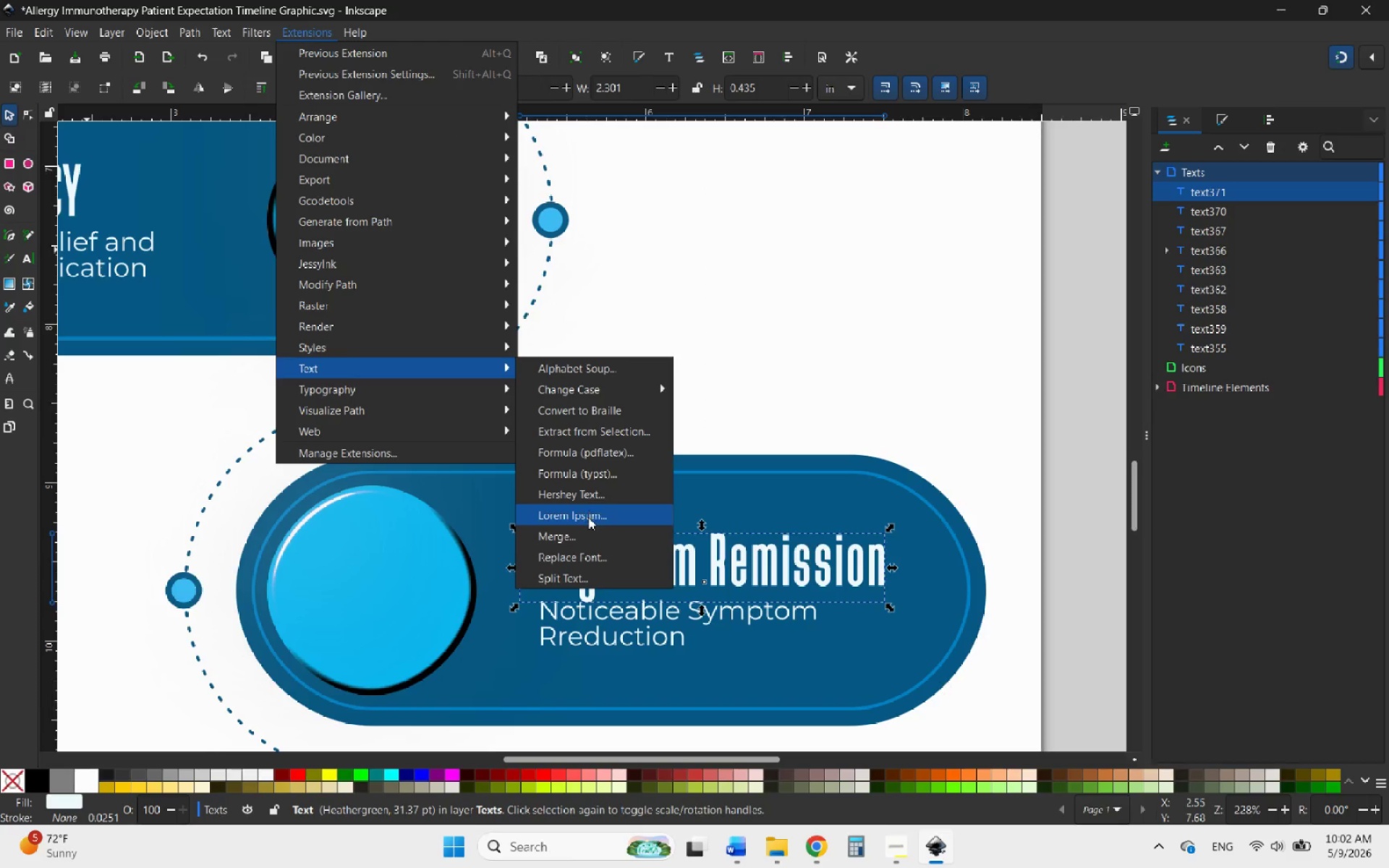 
wait(5.36)
 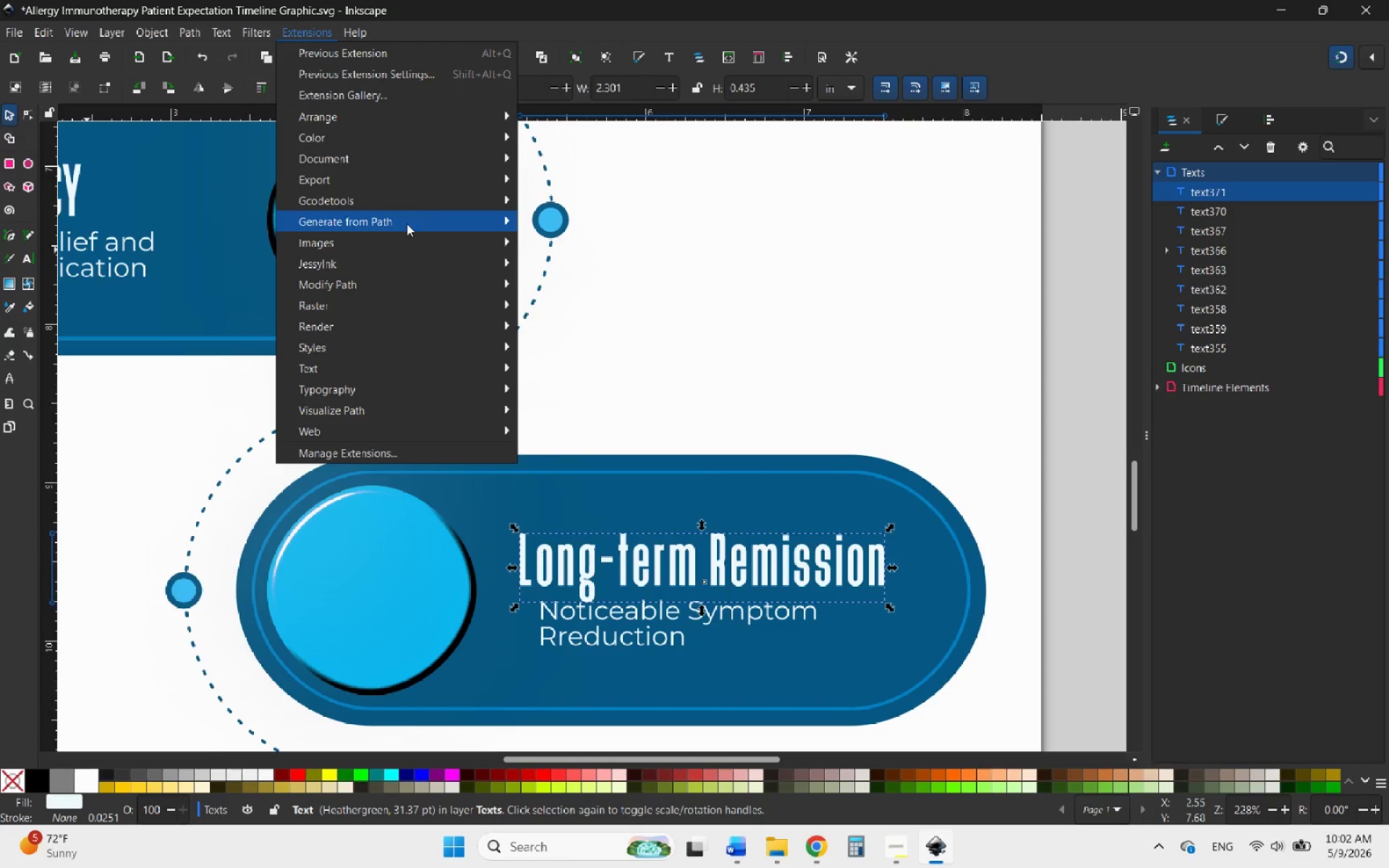 
mouse_move([599, 393])
 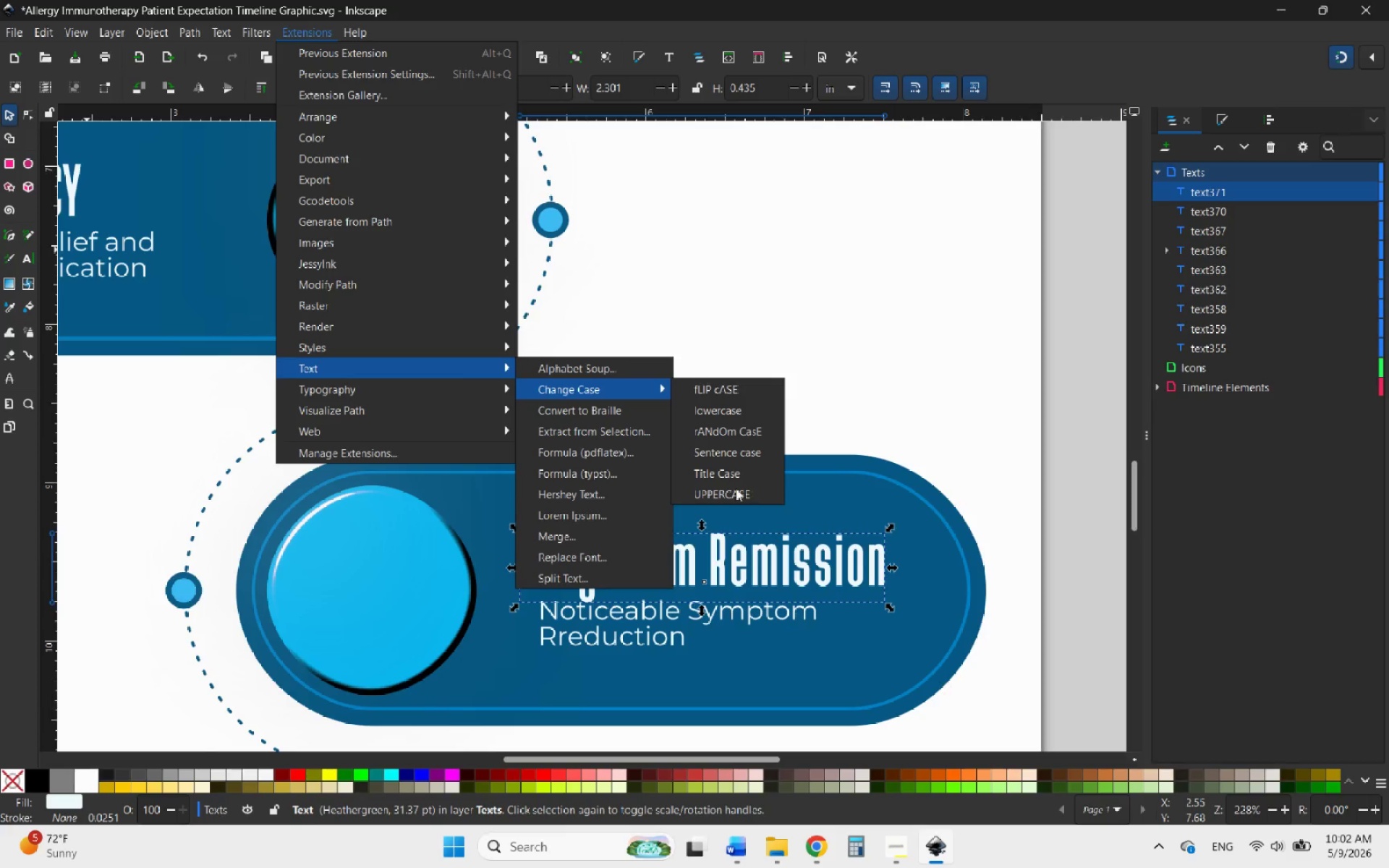 
left_click([734, 489])
 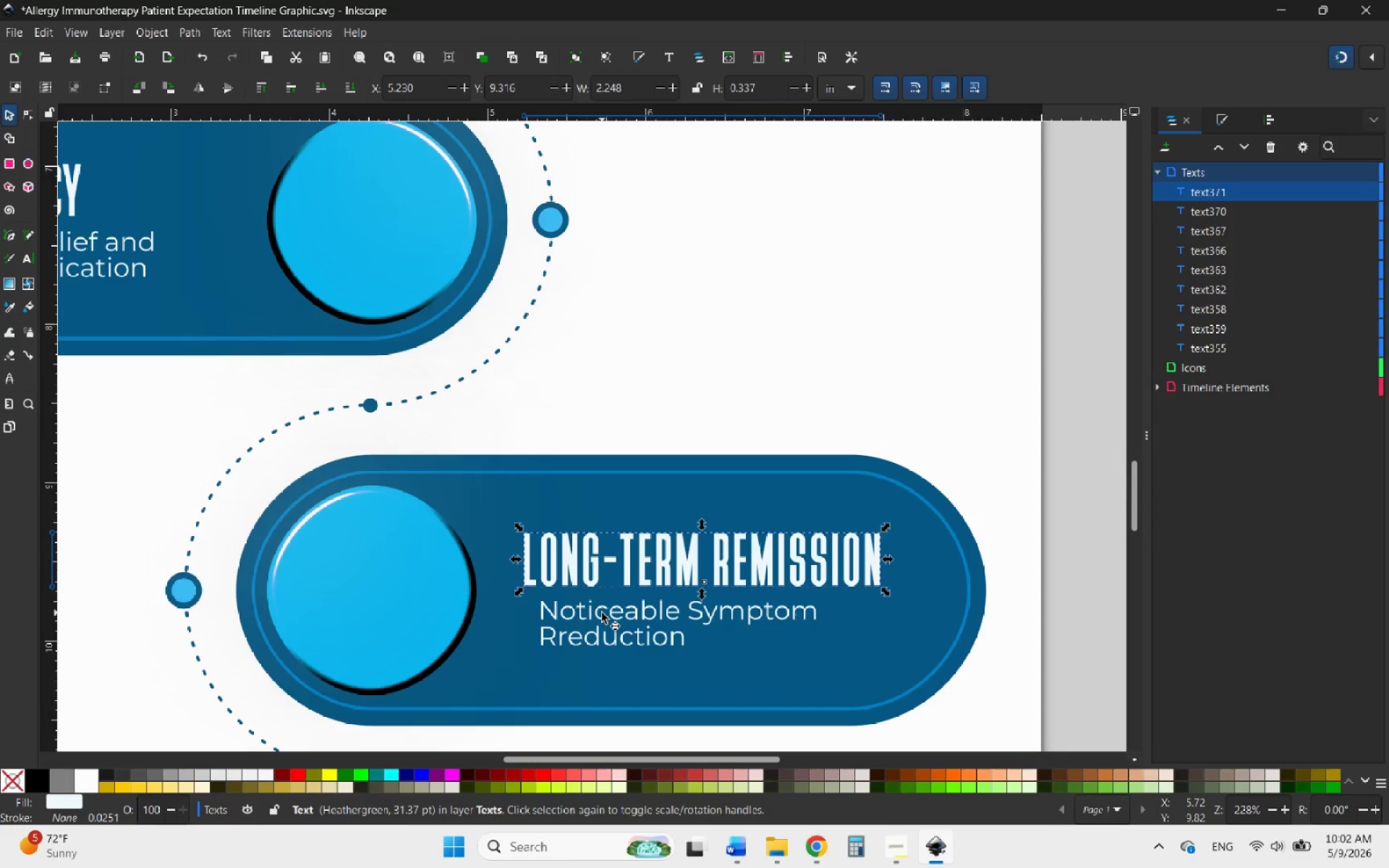 
wait(6.84)
 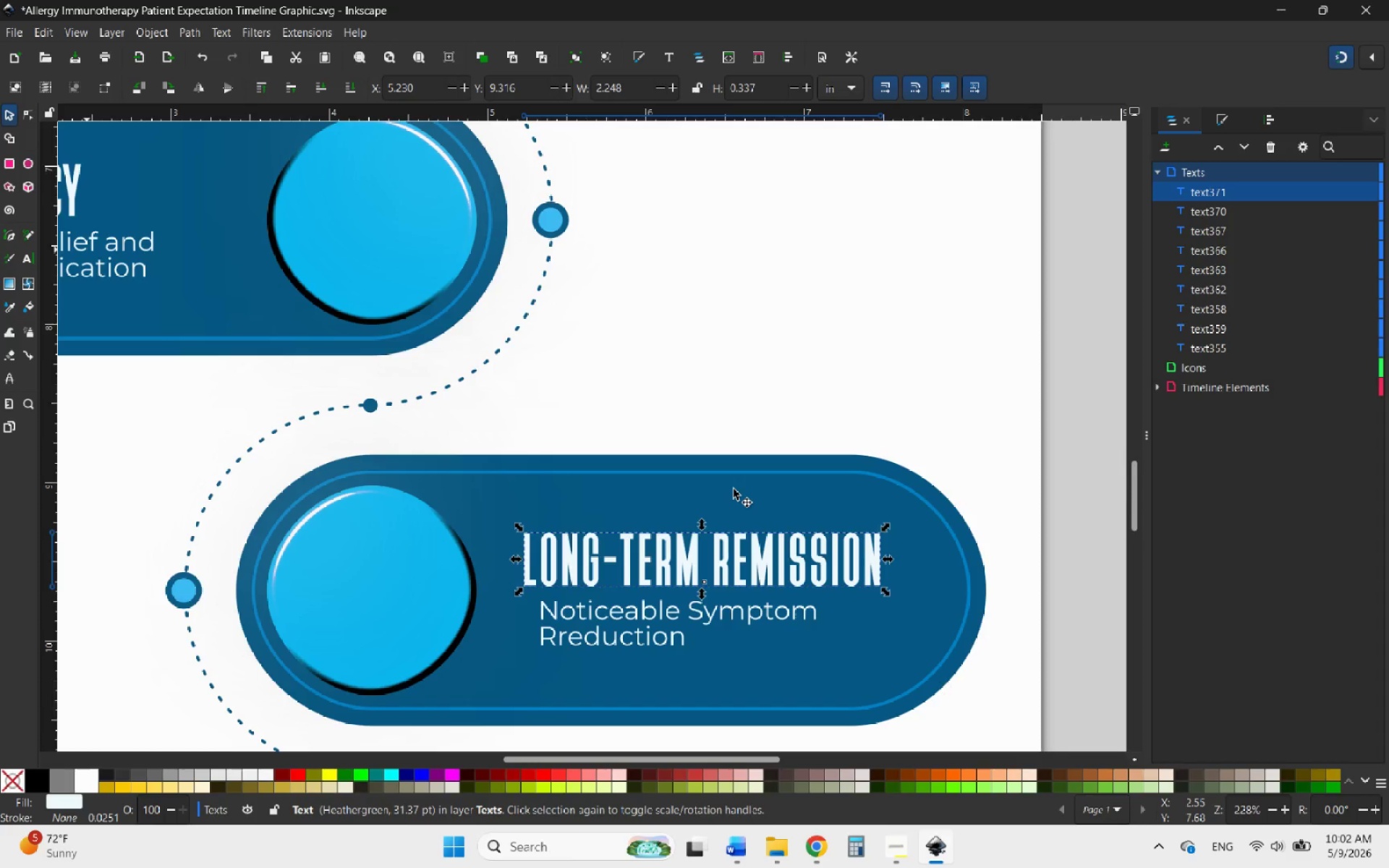 
hold_key(key=ControlLeft, duration=0.53)
scroll: coordinate [582, 616], scroll_direction: up, amount: 4.0
 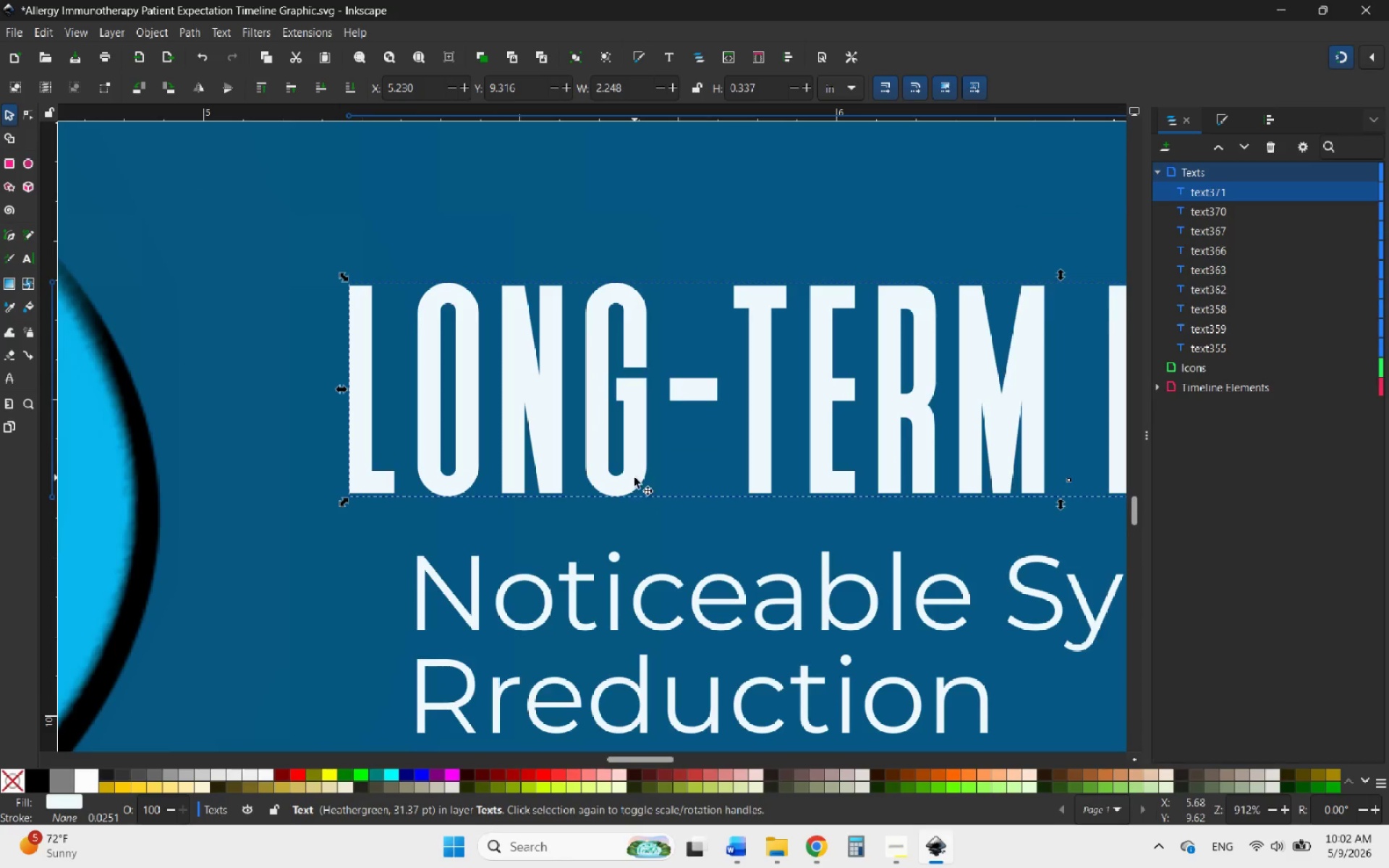 
left_click_drag(start_coordinate=[635, 477], to_coordinate=[634, 489])
 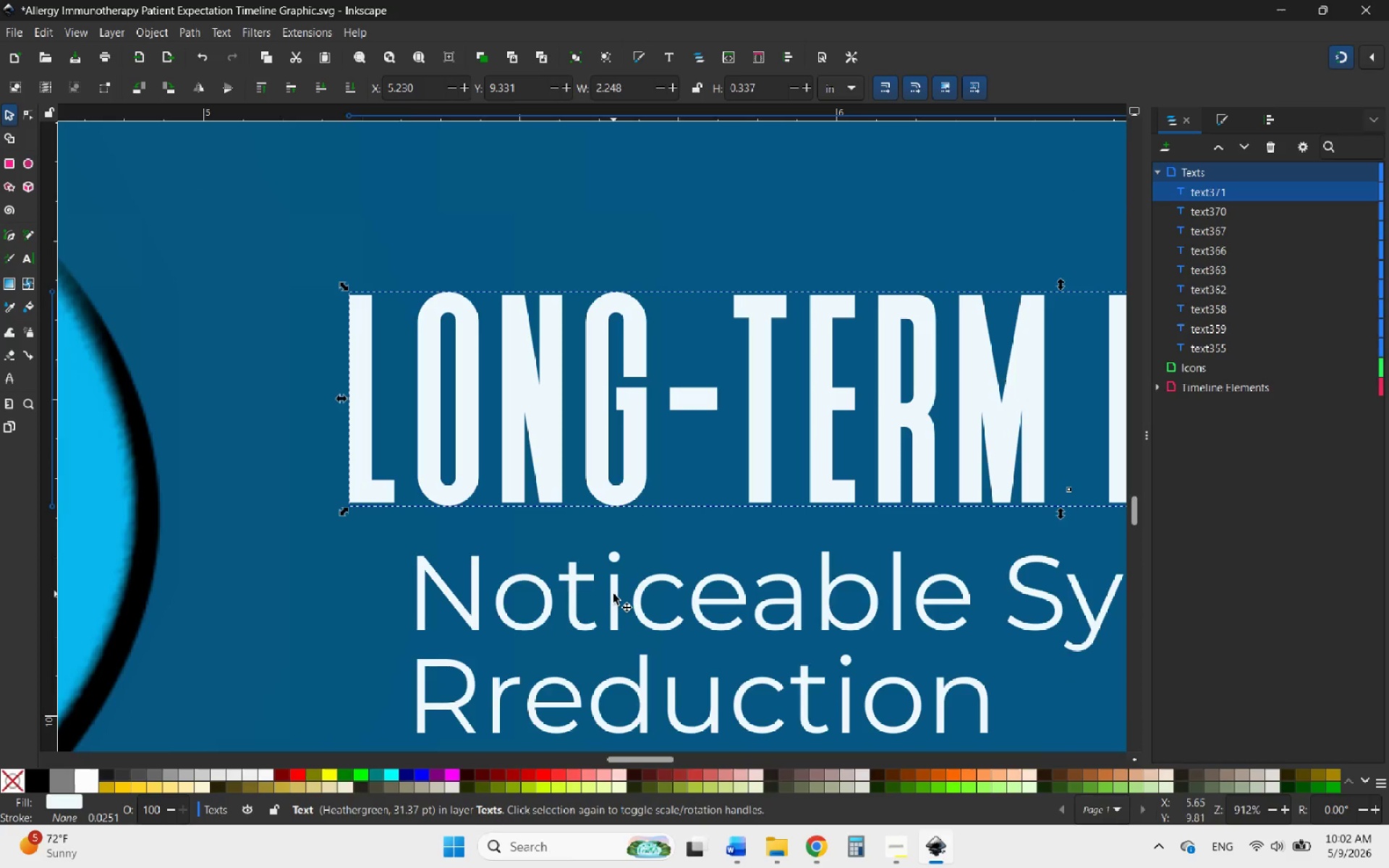 
hold_key(key=ControlLeft, duration=0.98)
 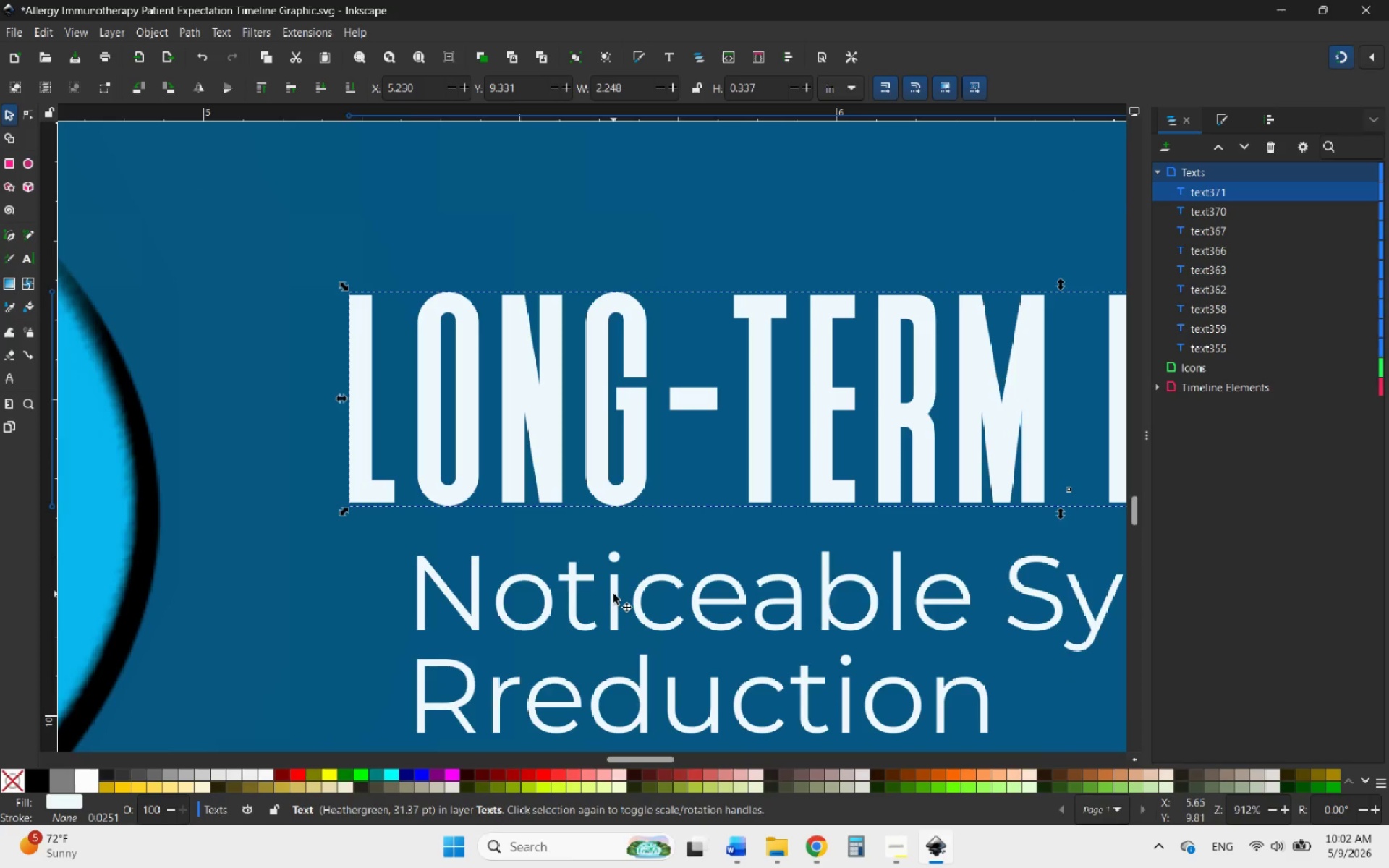 
left_click_drag(start_coordinate=[613, 594], to_coordinate=[543, 598])
 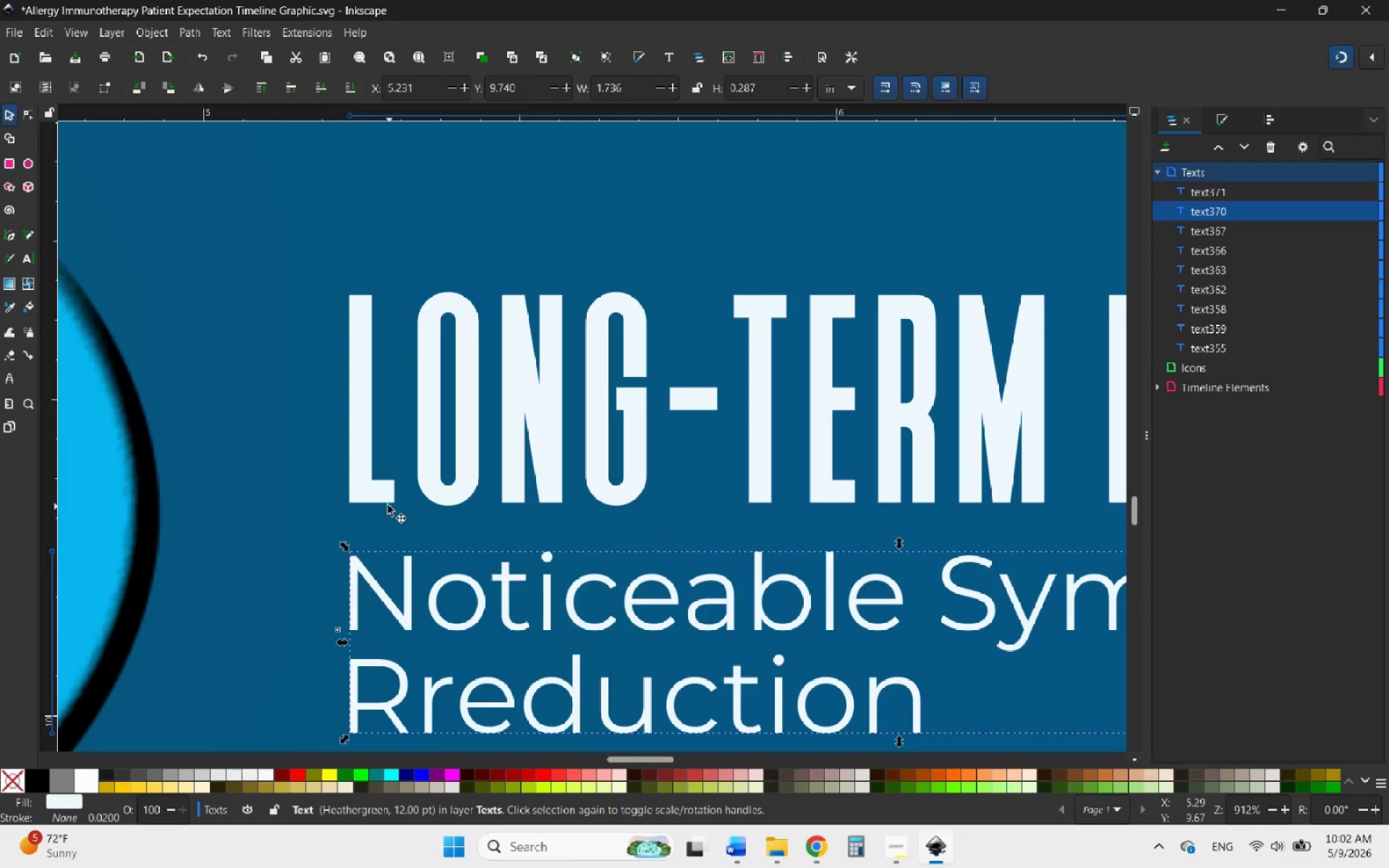 
hold_key(key=ControlLeft, duration=1.78)
 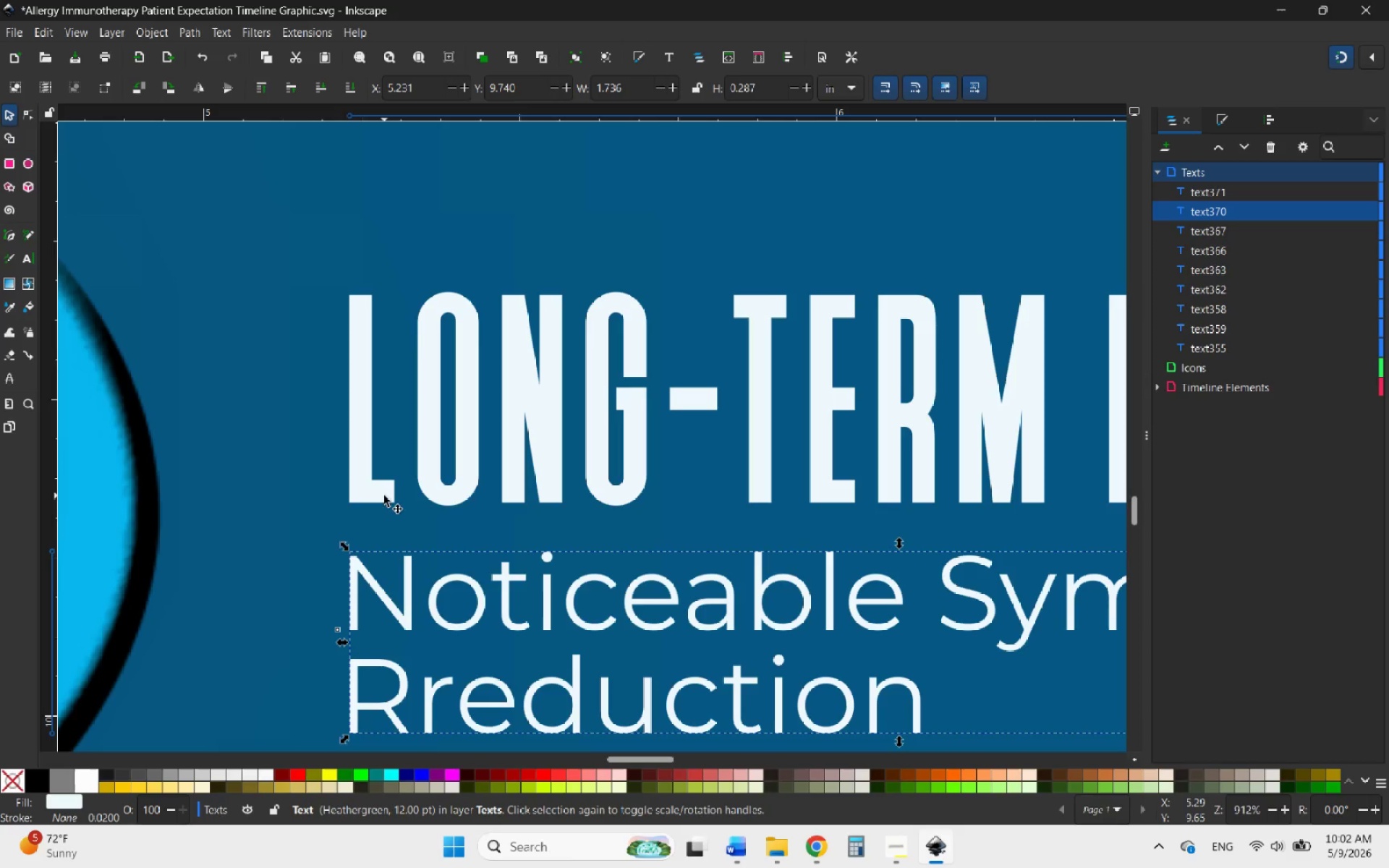 
left_click_drag(start_coordinate=[384, 495], to_coordinate=[387, 540])
 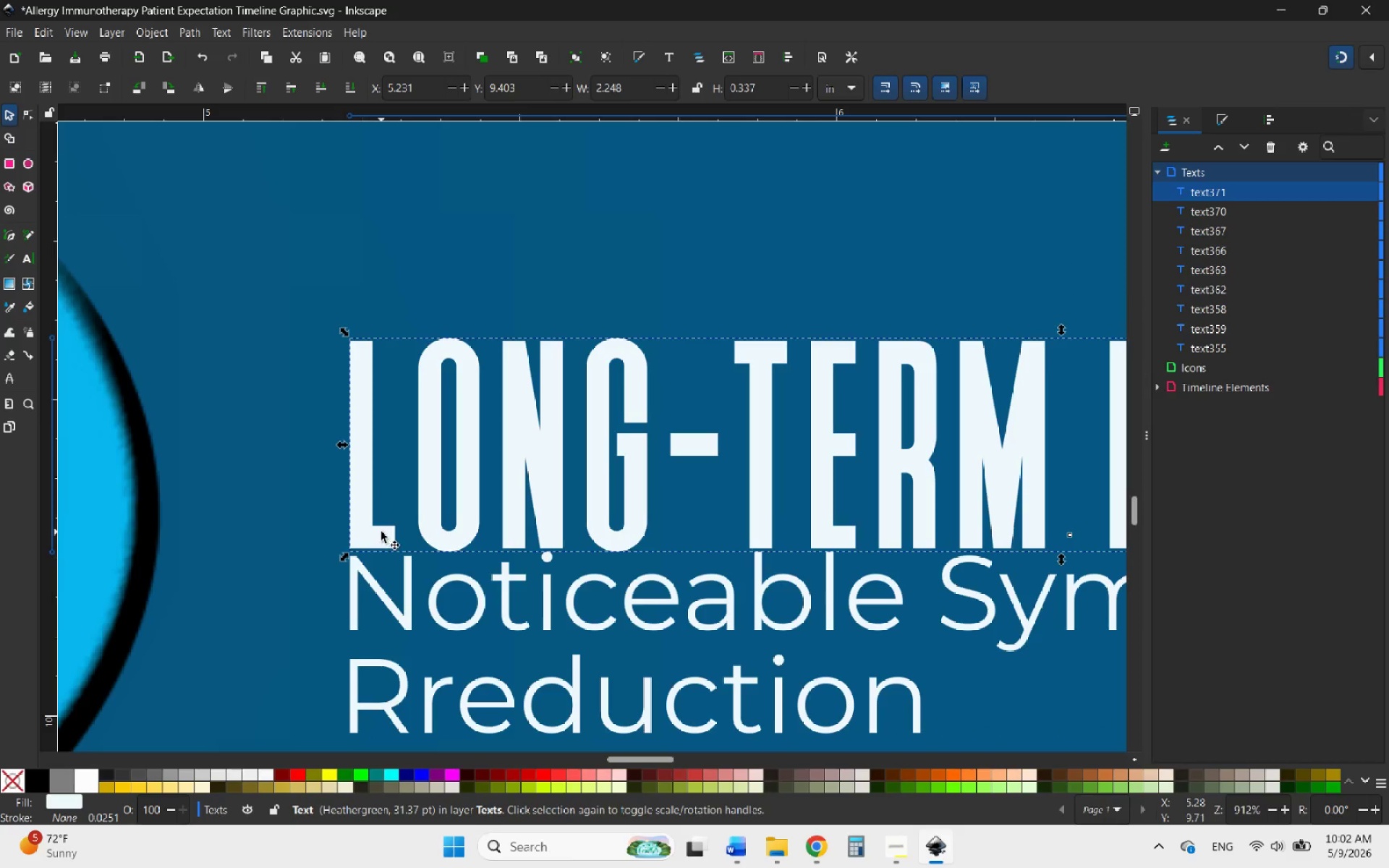 
left_click_drag(start_coordinate=[381, 532], to_coordinate=[381, 459])
 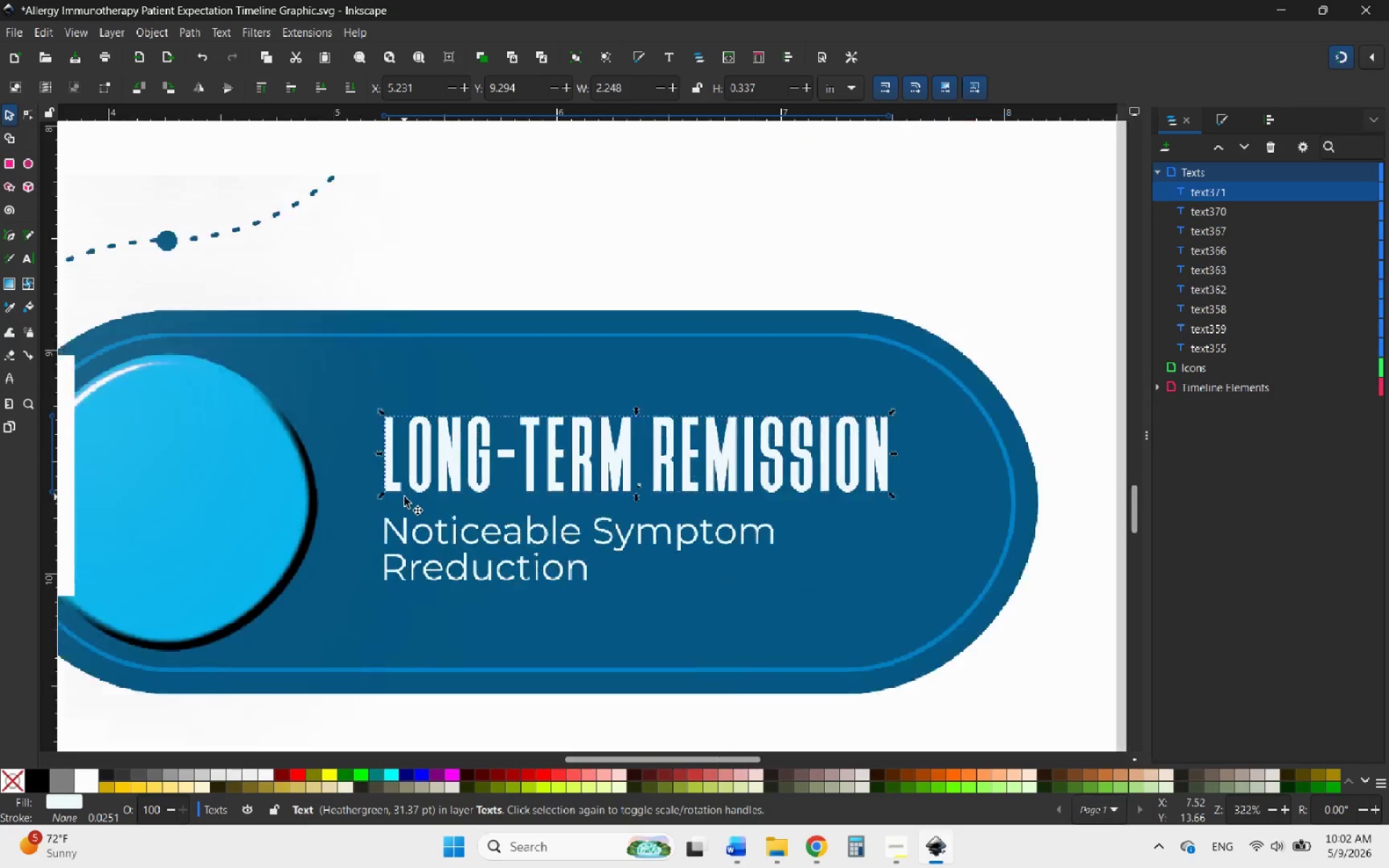 
hold_key(key=ControlLeft, duration=4.3)
scroll: coordinate [404, 497], scroll_direction: down, amount: 4.0
 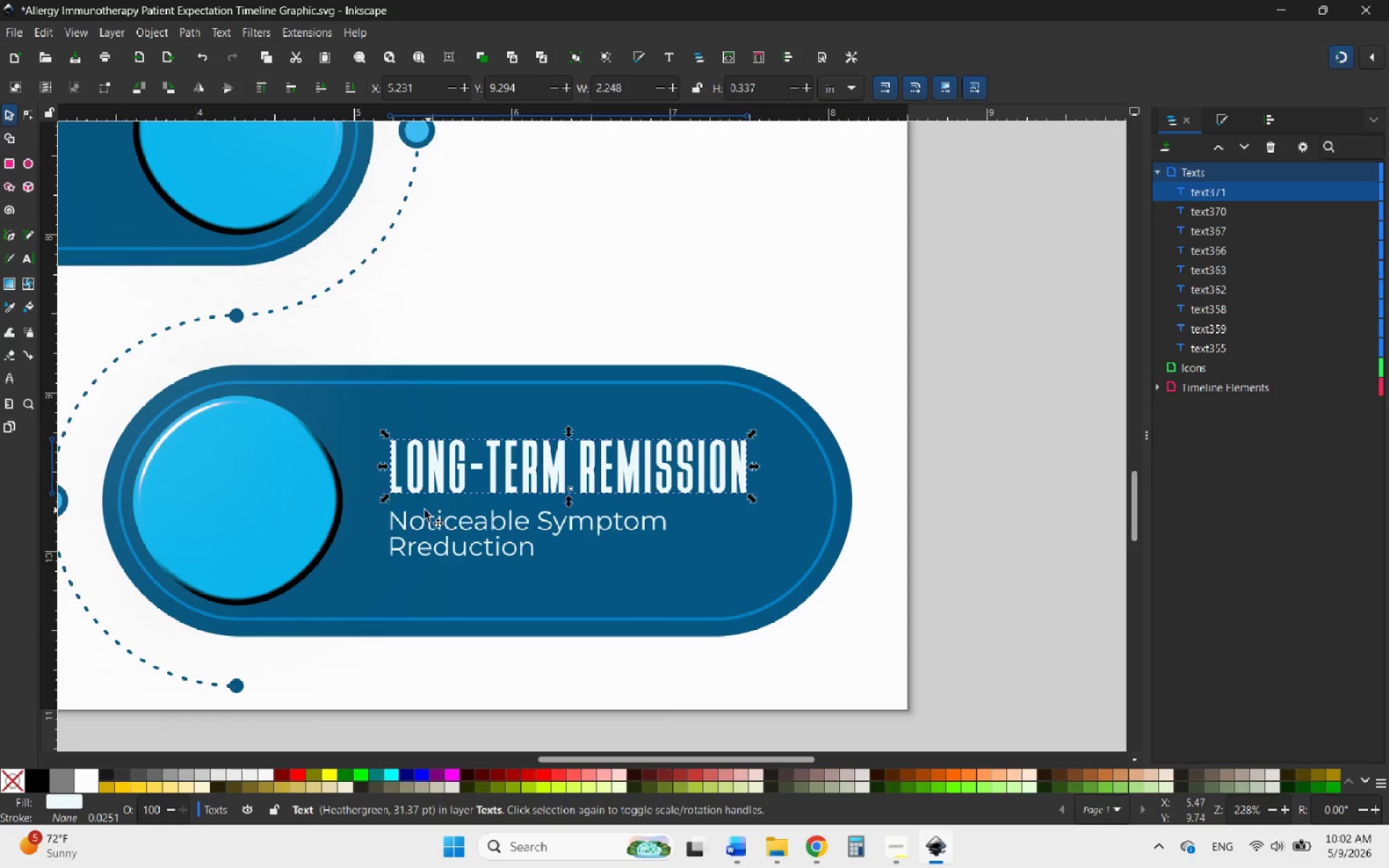 
scroll: coordinate [400, 510], scroll_direction: up, amount: 4.0
 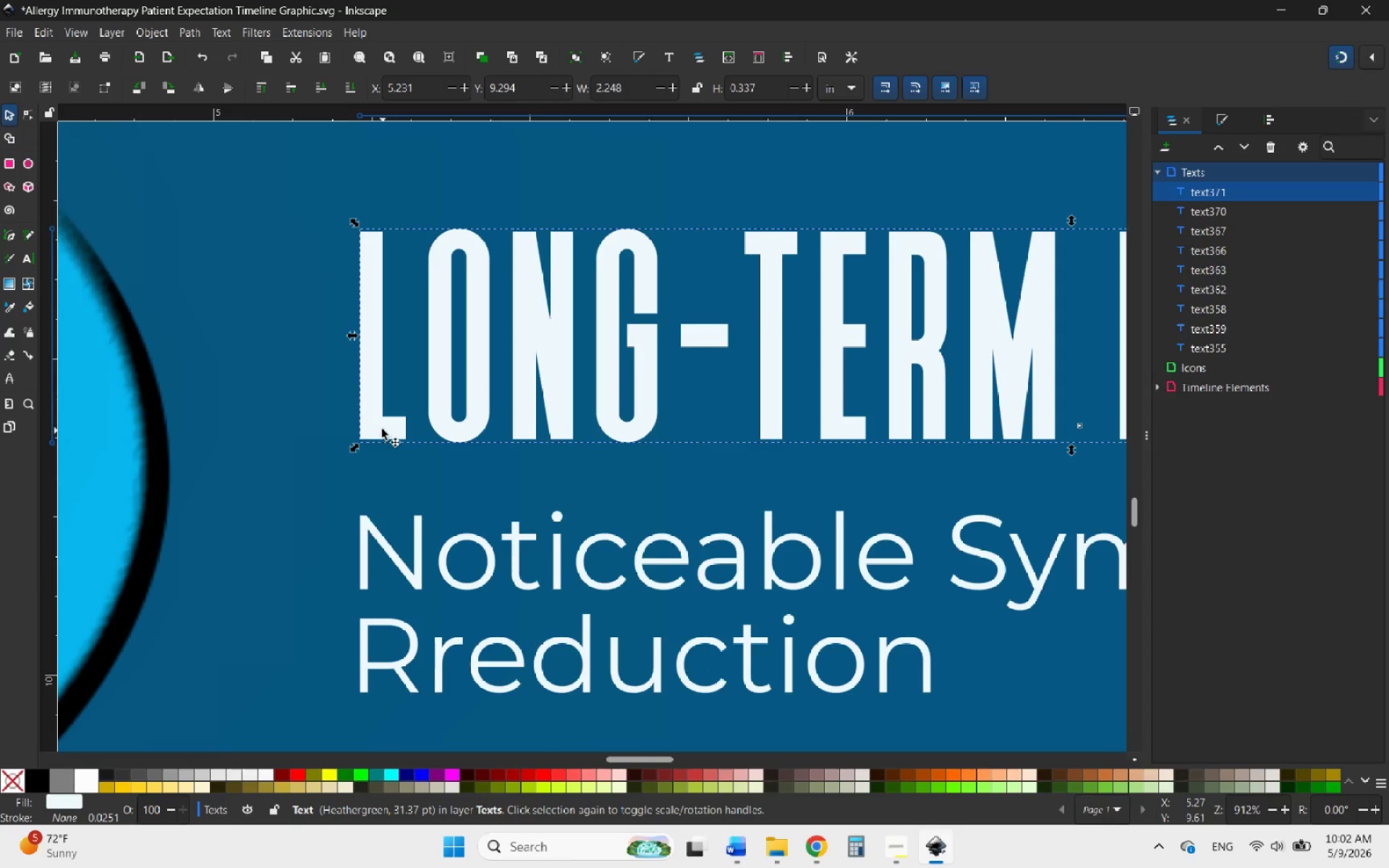 
left_click_drag(start_coordinate=[382, 429], to_coordinate=[383, 455])
 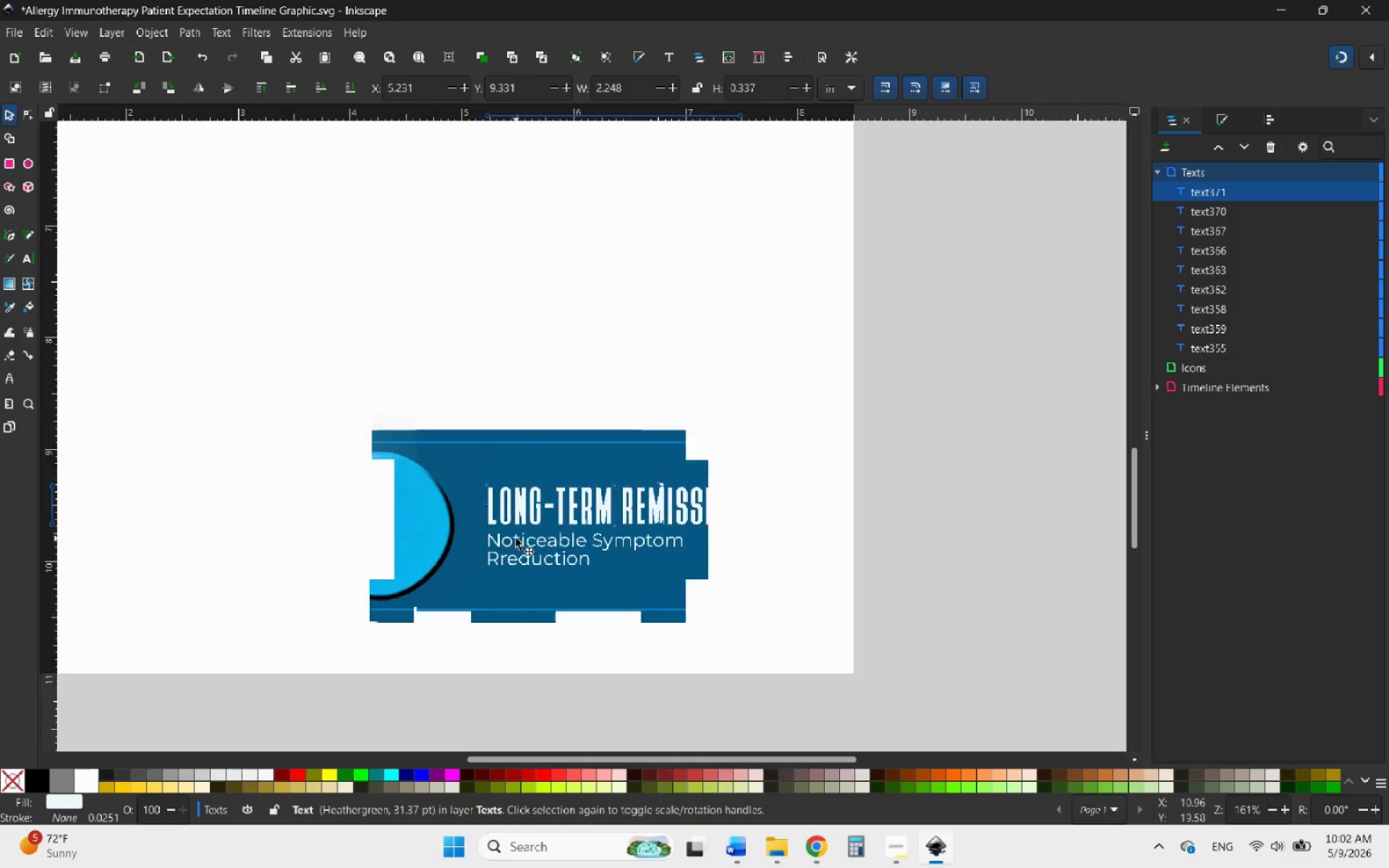 
hold_key(key=ControlLeft, duration=1.81)
scroll: coordinate [516, 537], scroll_direction: down, amount: 6.0
 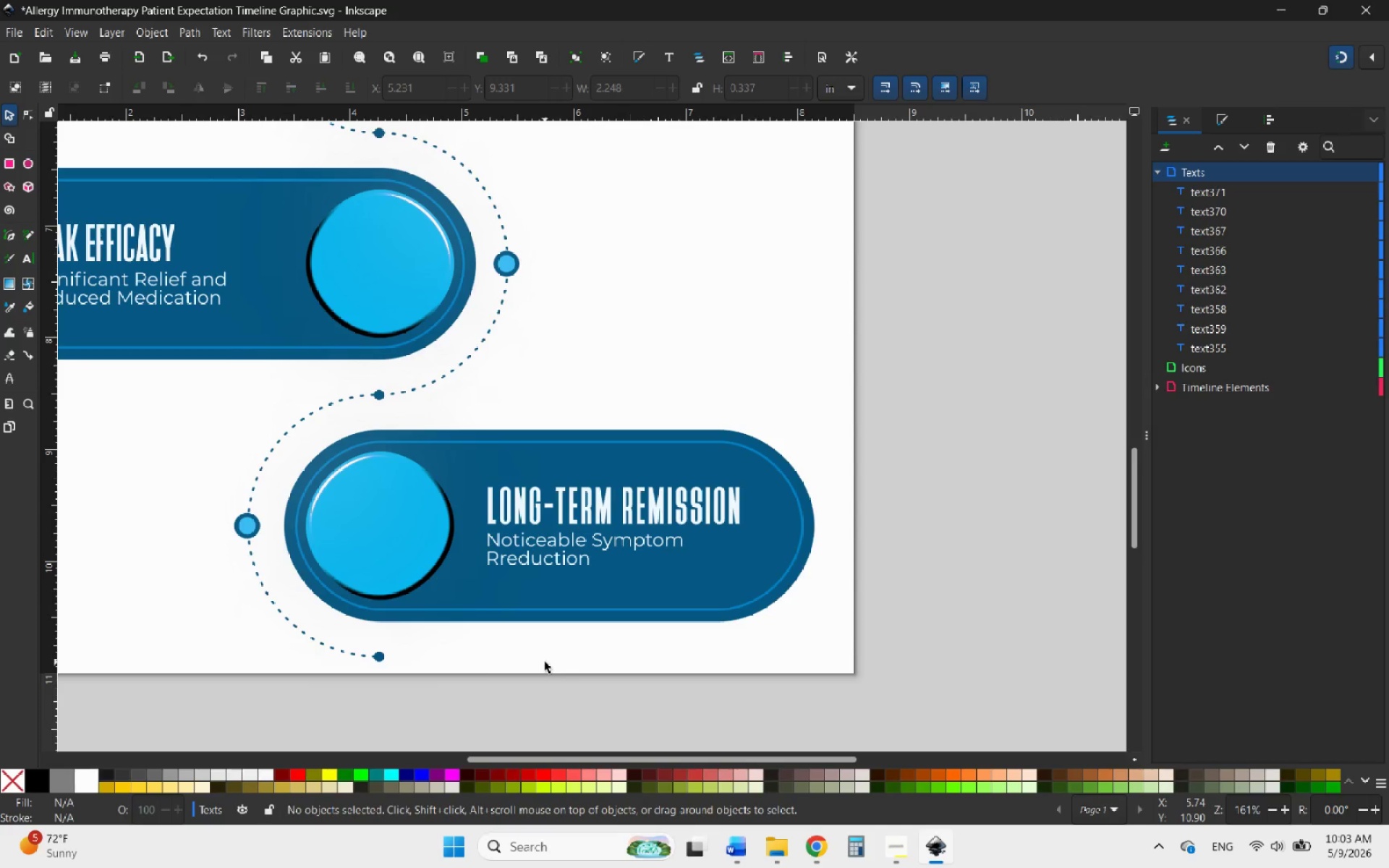 
wait(10.1)
 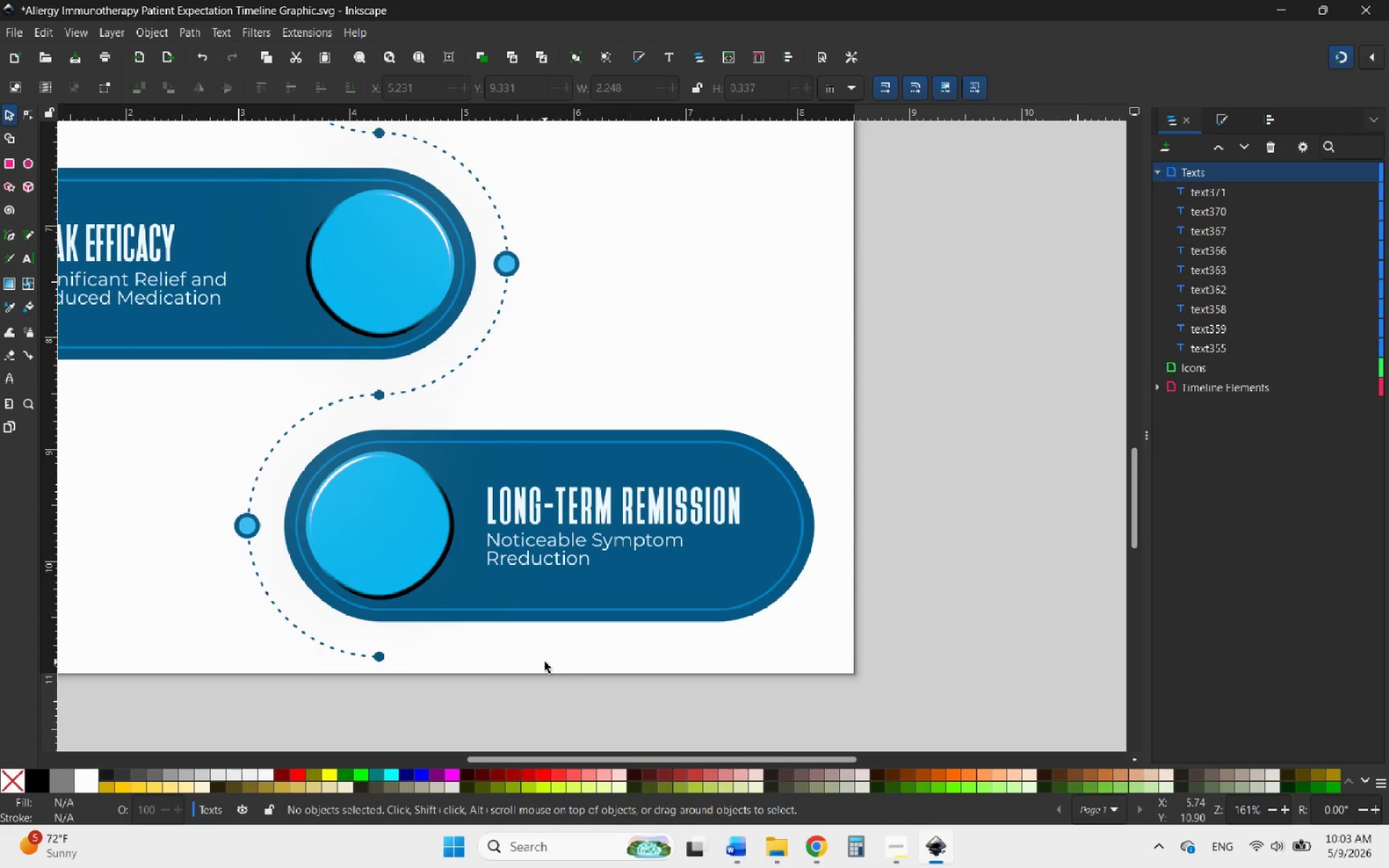 
left_click([898, 844])